 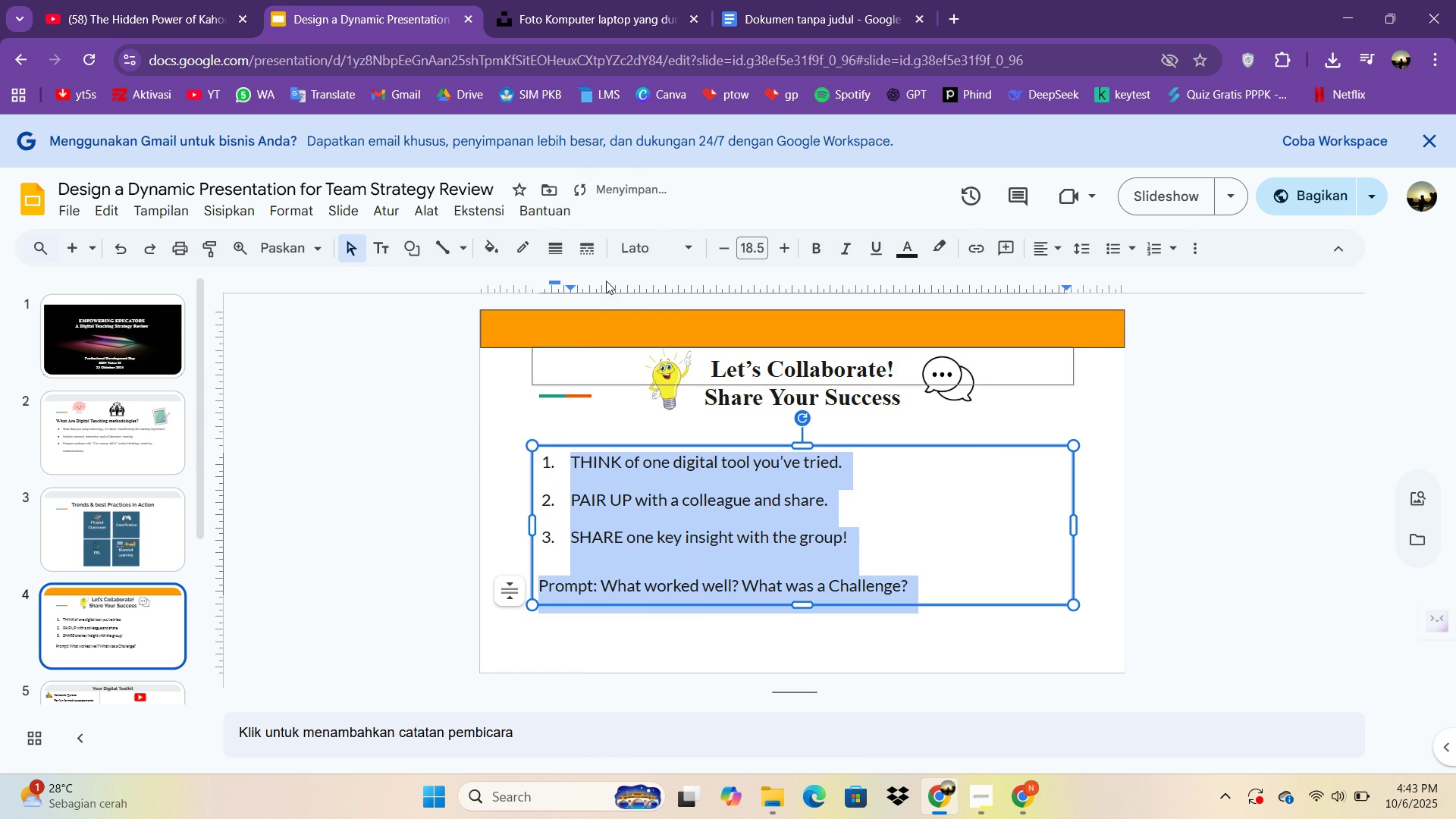 
left_click([641, 253])
 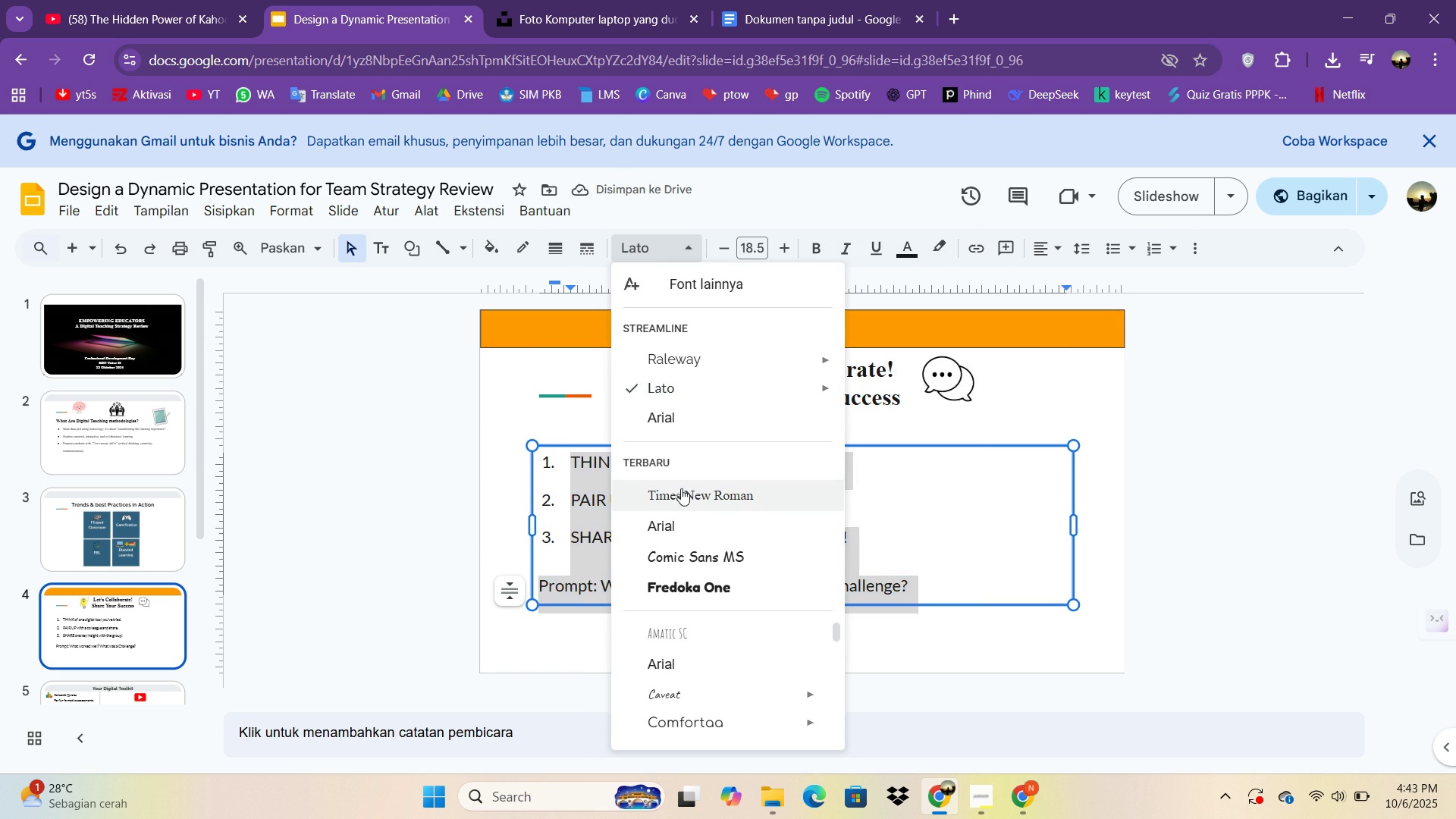 
left_click([681, 488])
 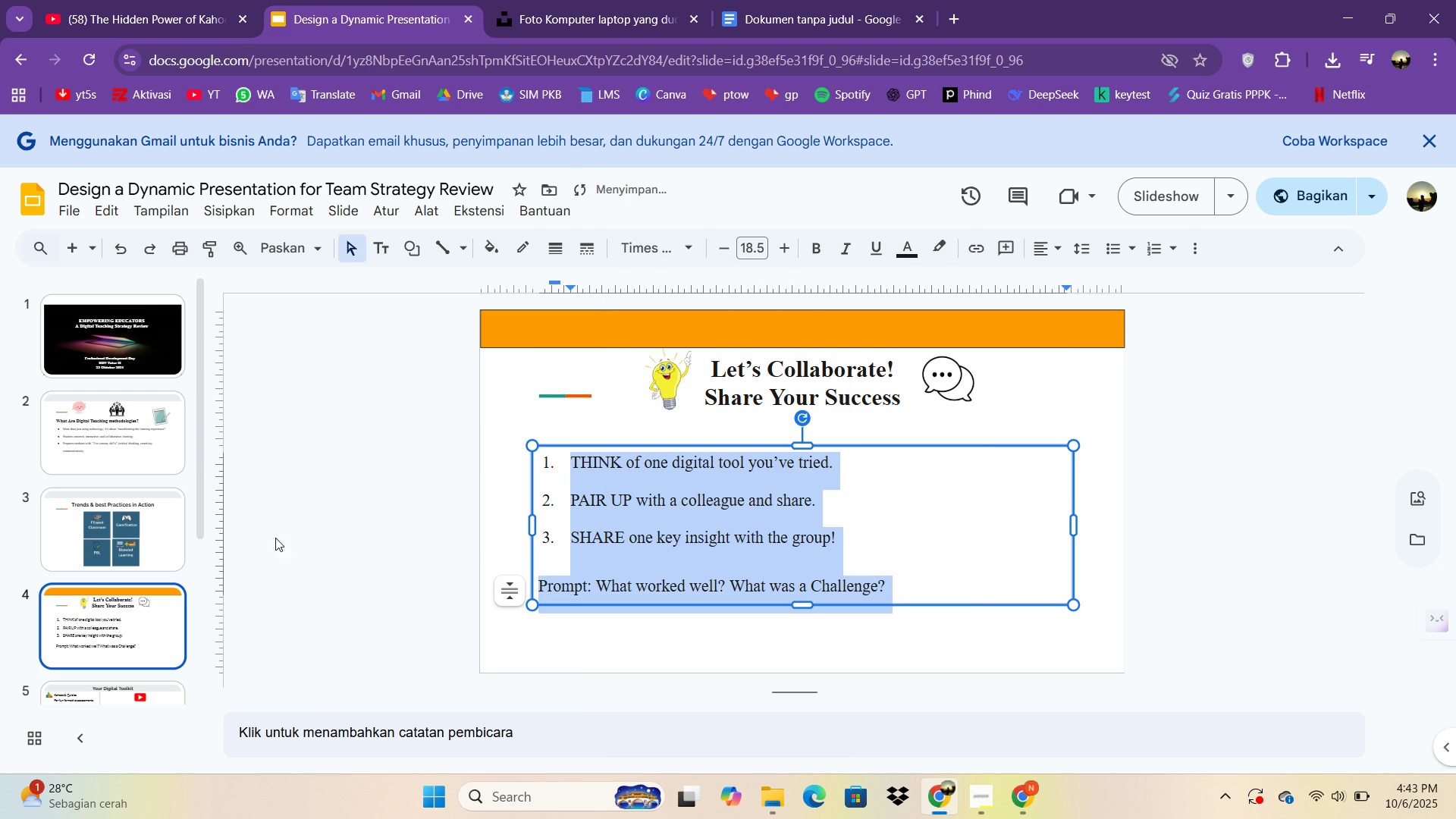 
scroll: coordinate [176, 557], scroll_direction: down, amount: 2.0
 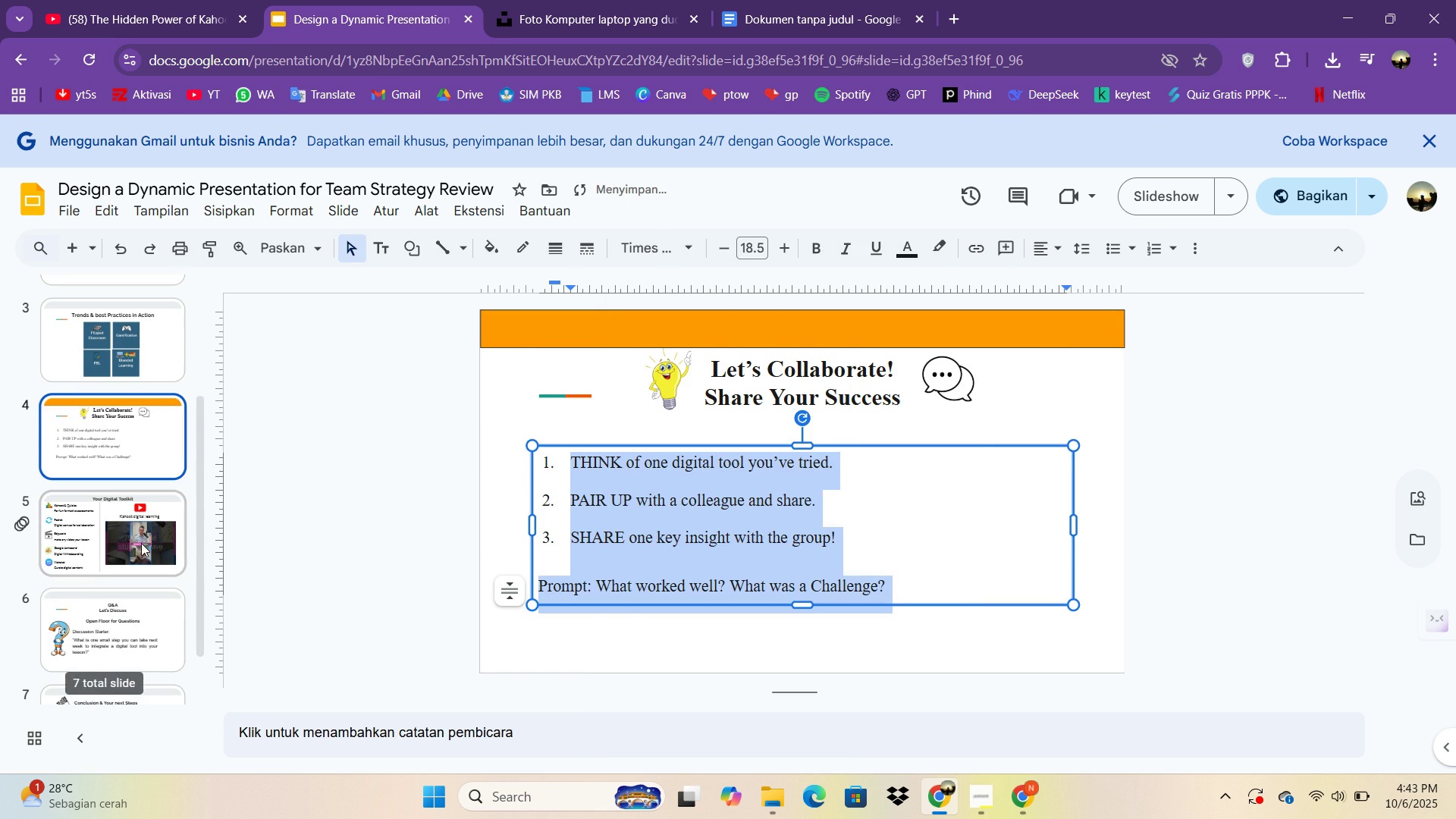 
left_click([141, 543])
 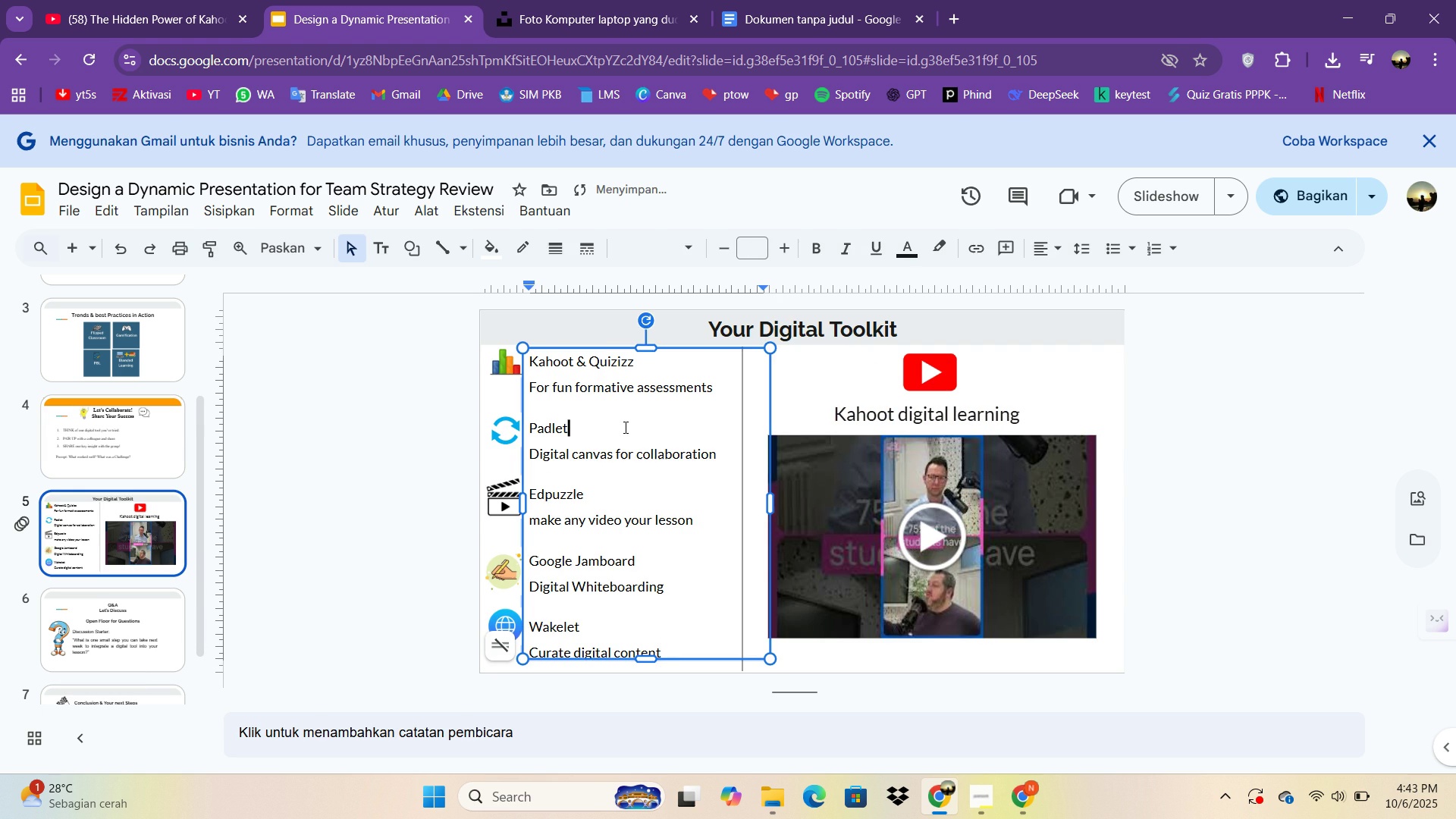 
left_click([625, 427])
 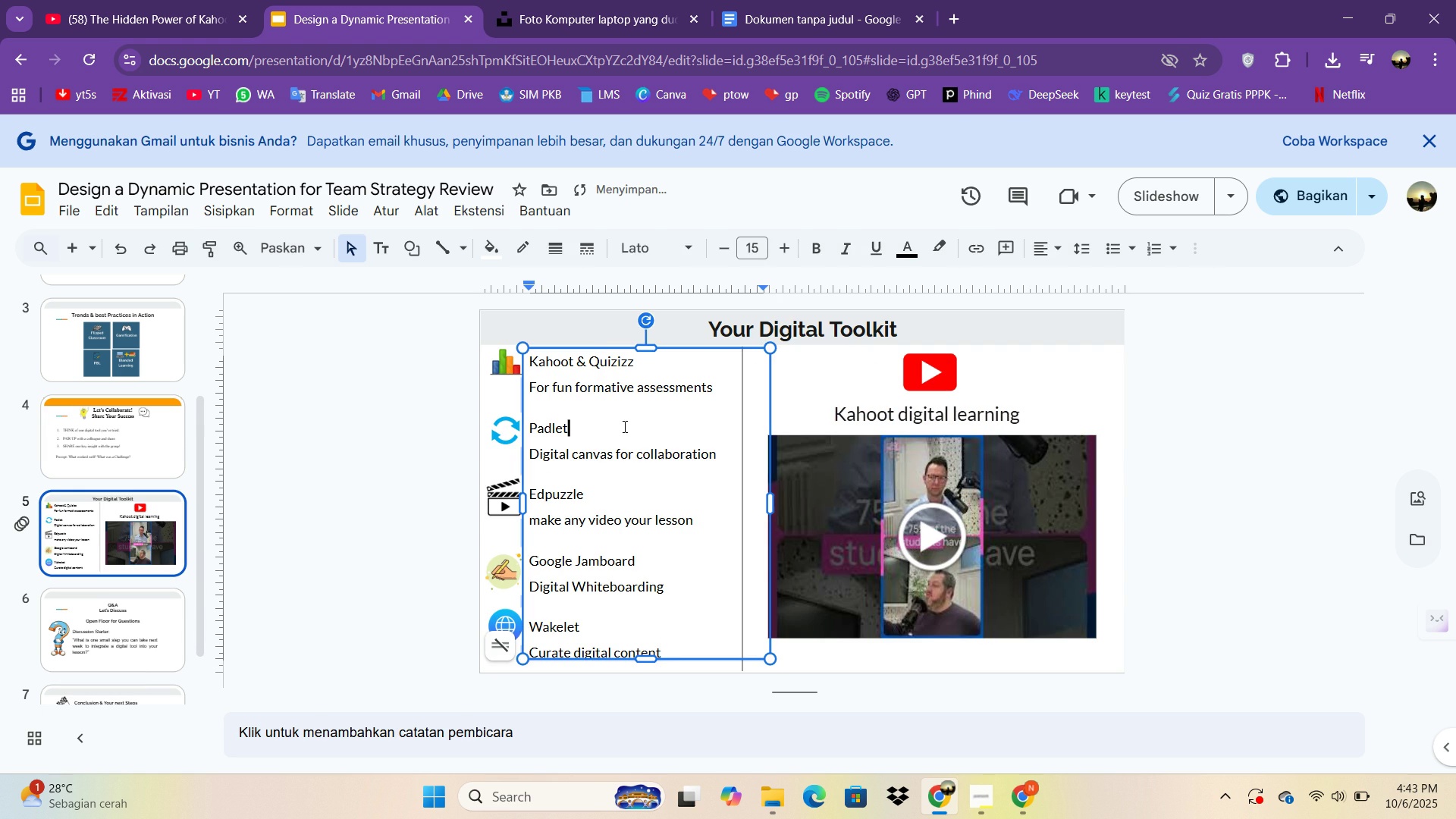 
key(Control+ControlLeft)
 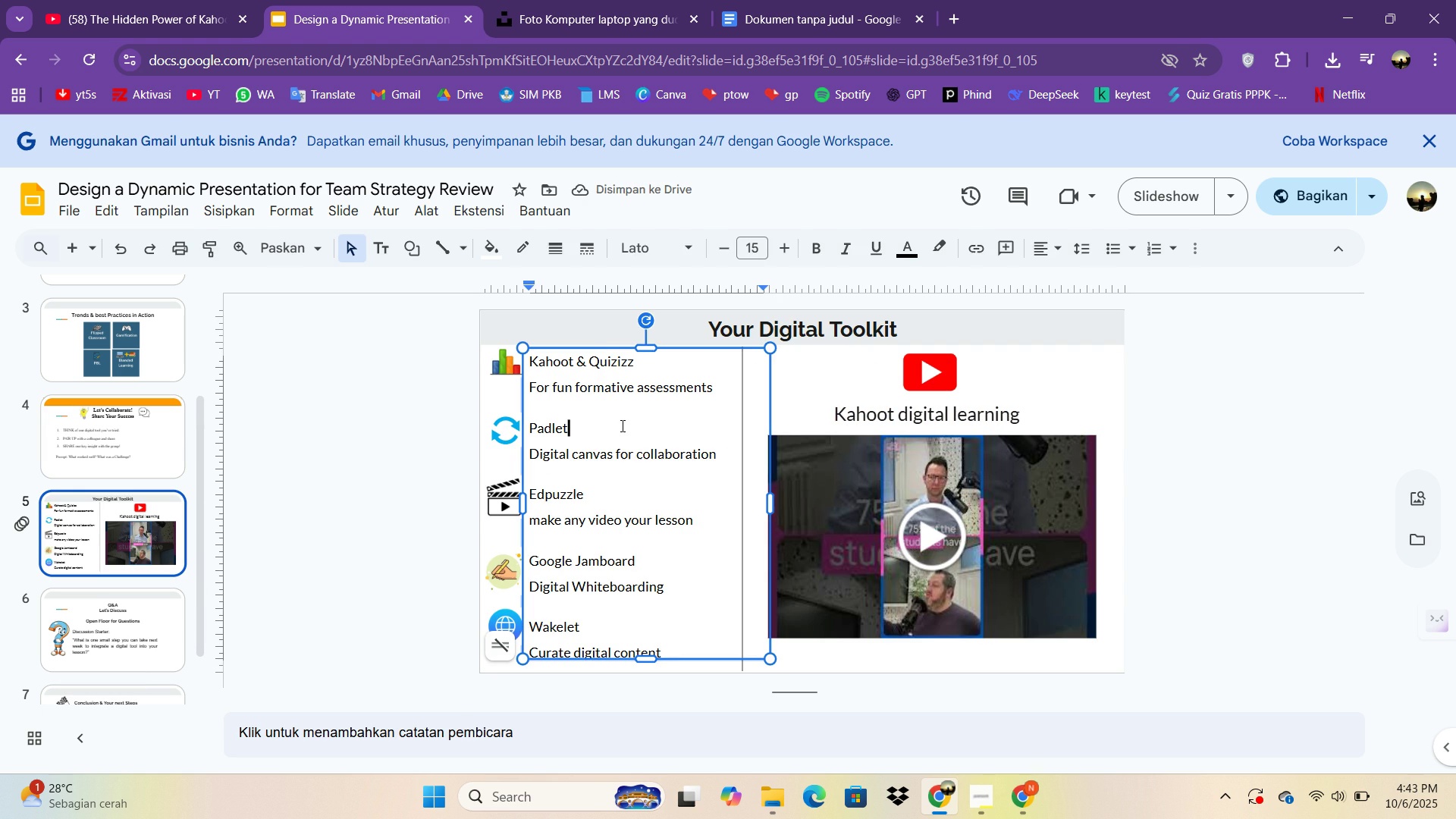 
key(Control+A)
 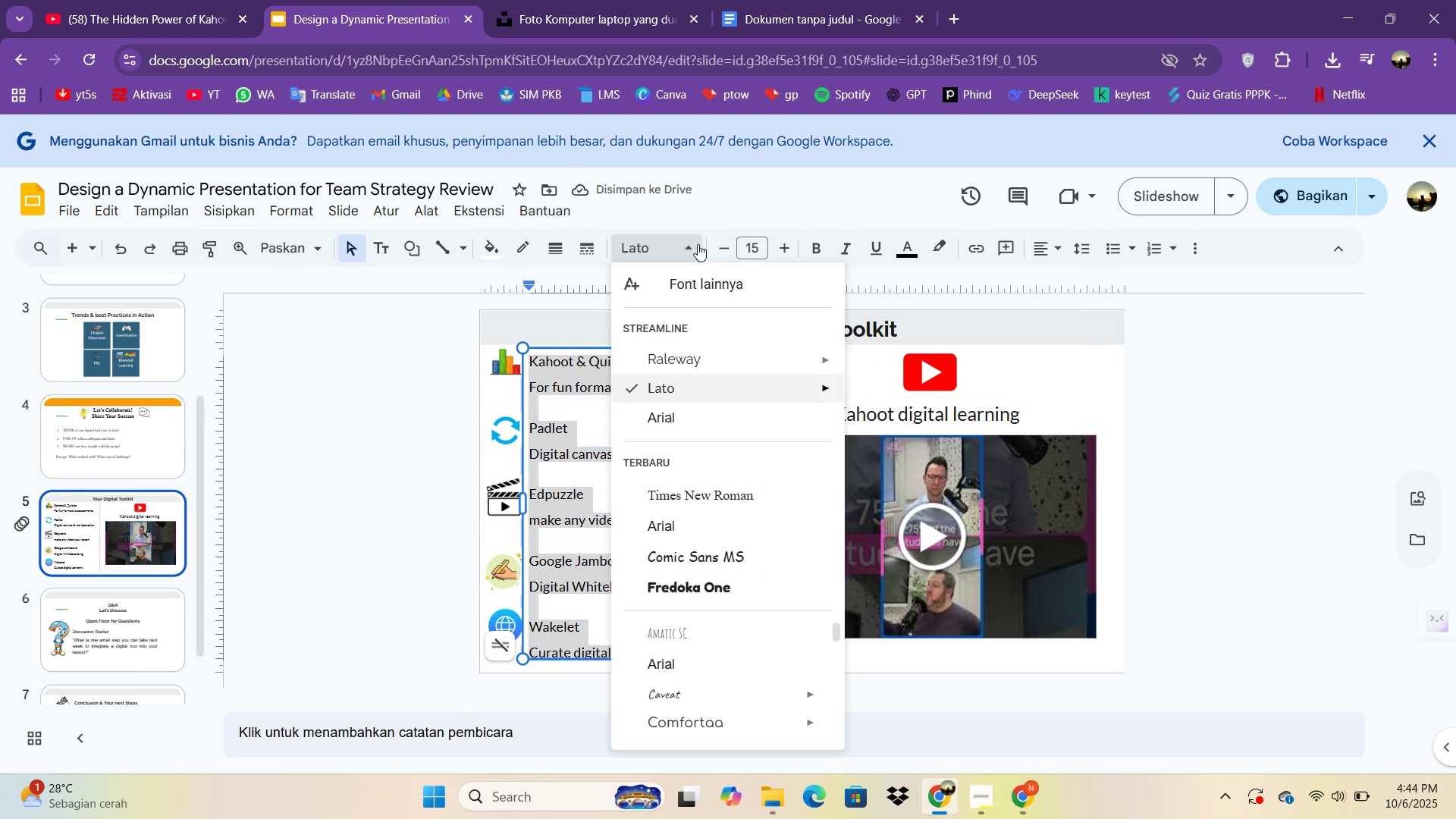 
left_click([698, 244])
 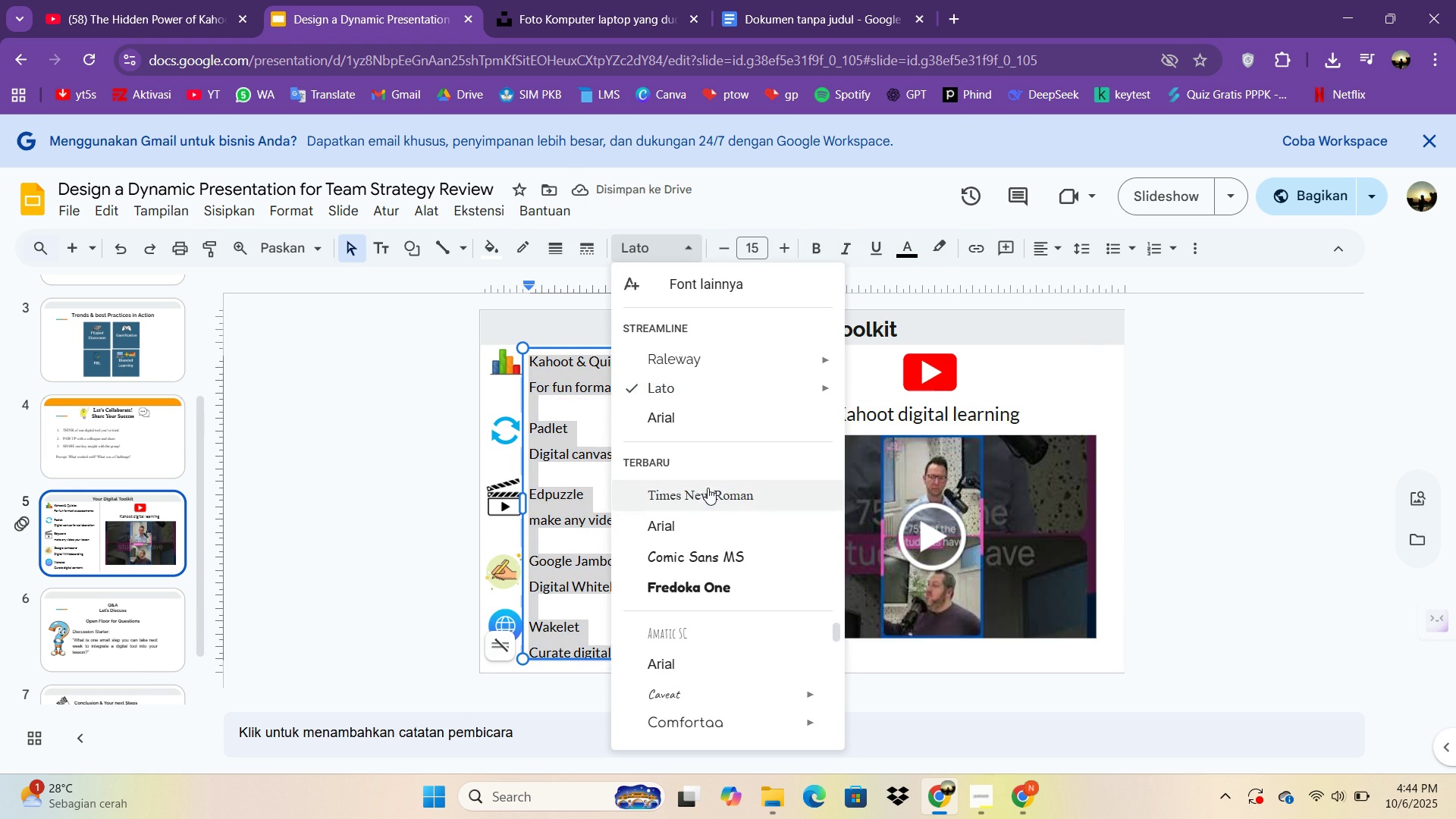 
left_click([707, 490])
 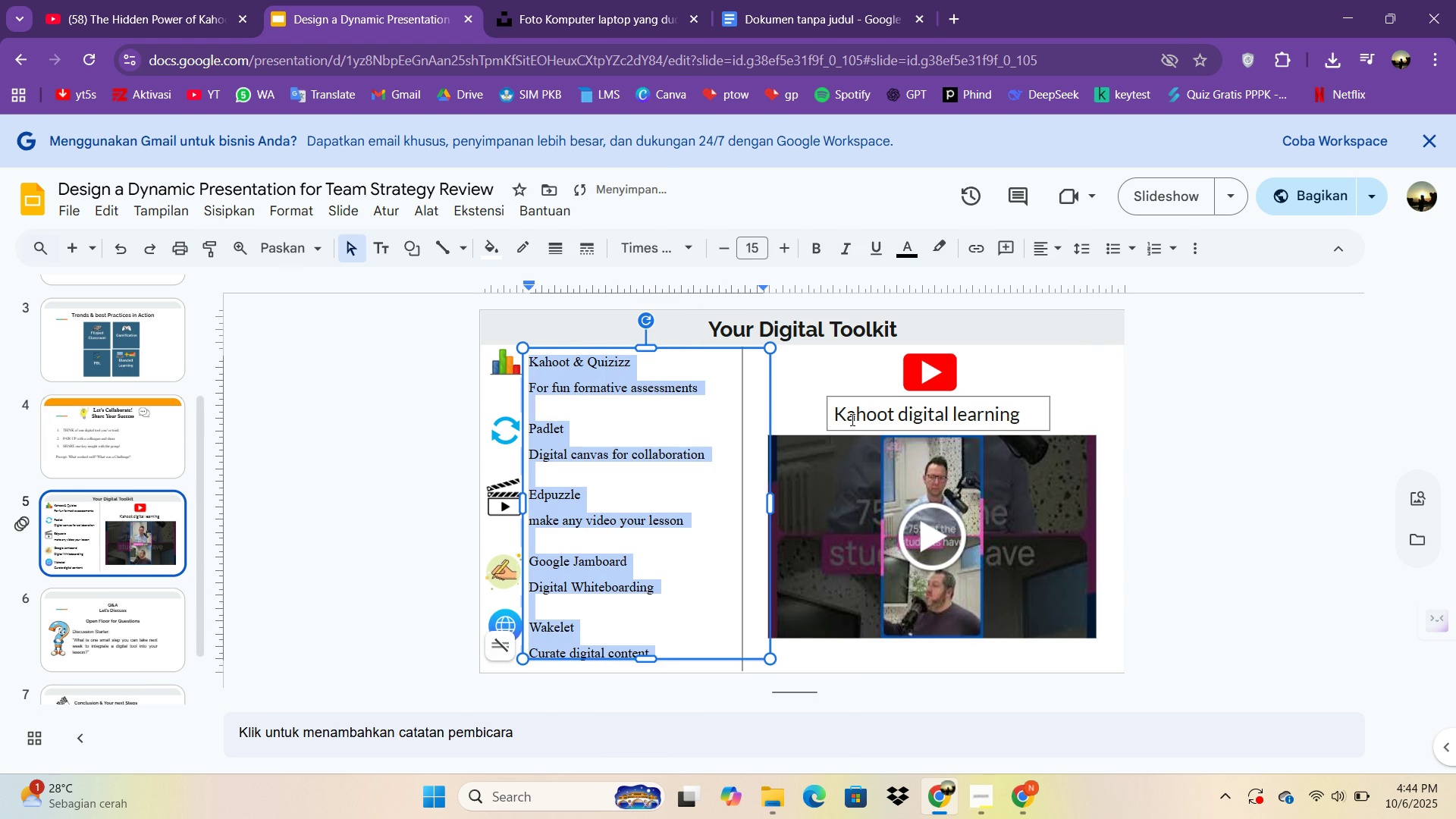 
left_click([852, 416])
 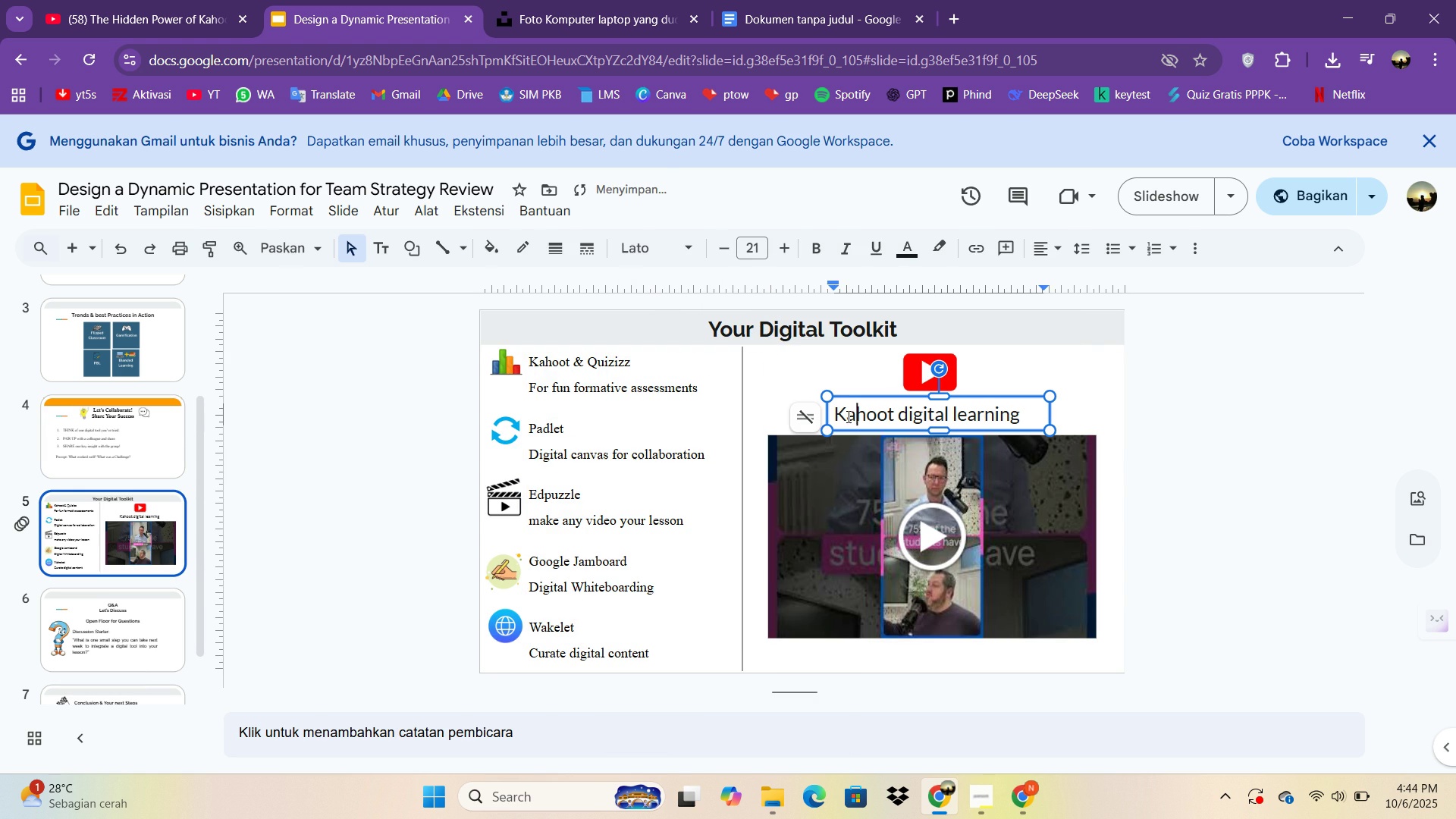 
key(Control+ControlLeft)
 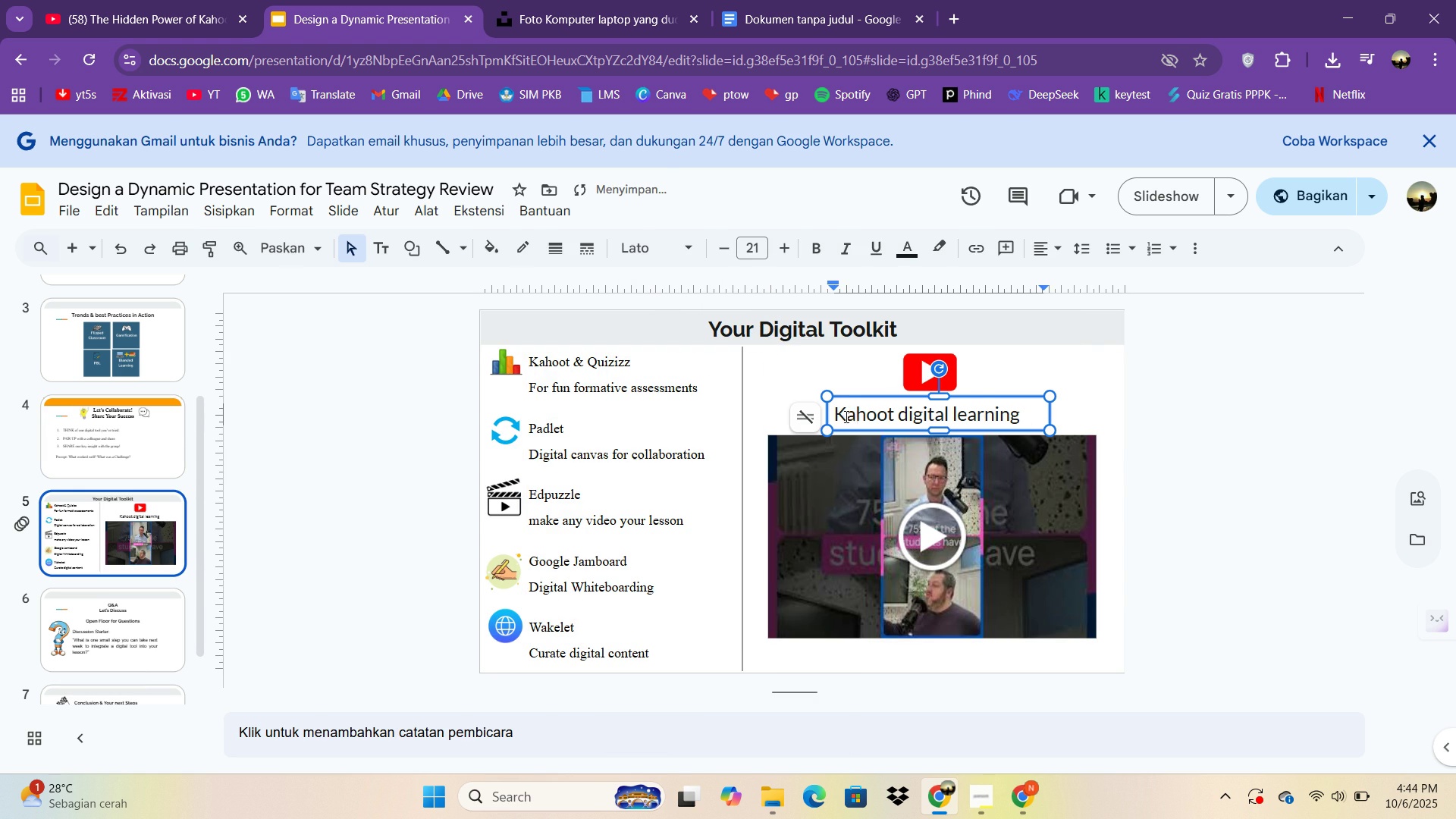 
key(Control+A)
 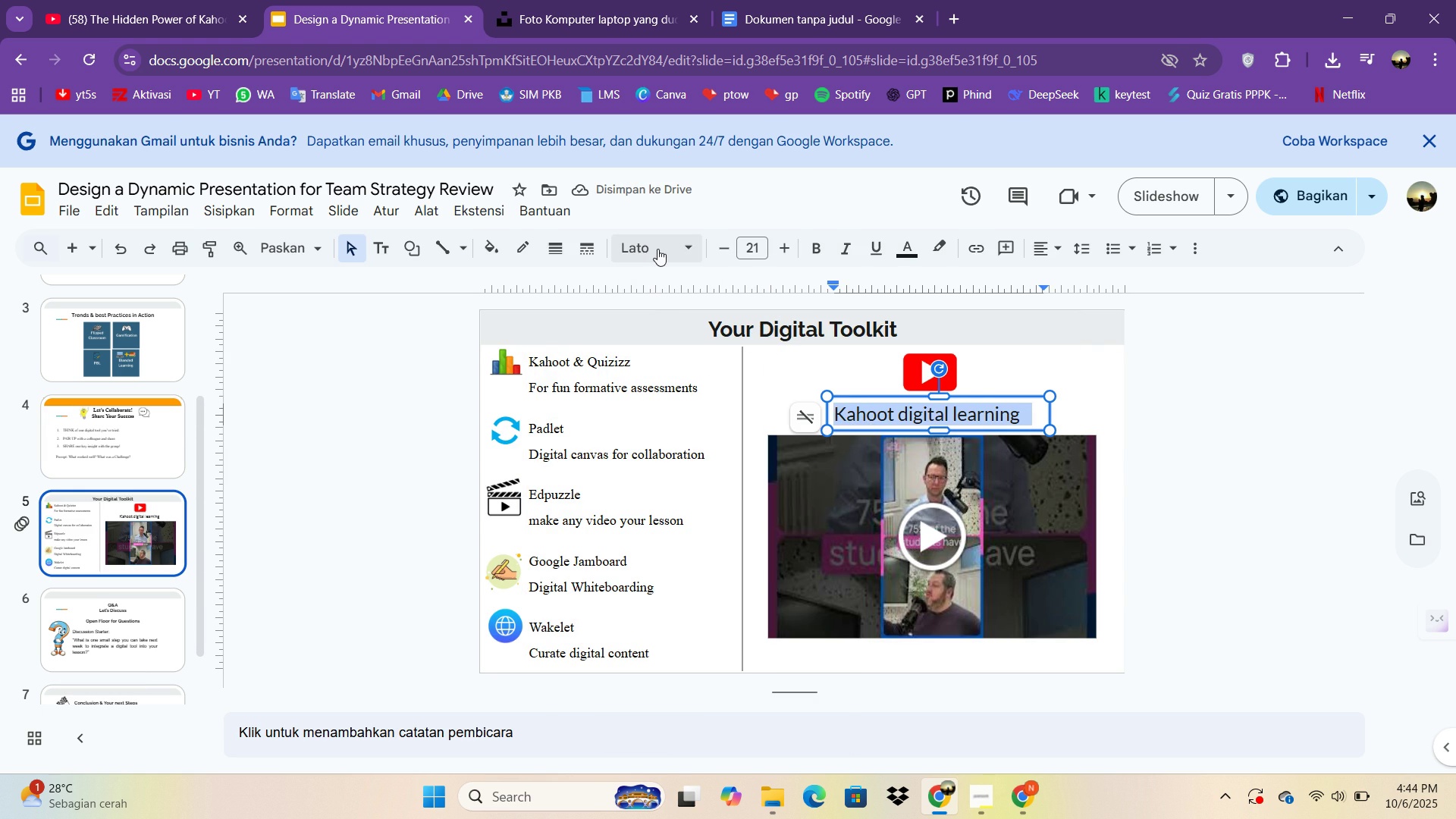 
left_click([657, 249])
 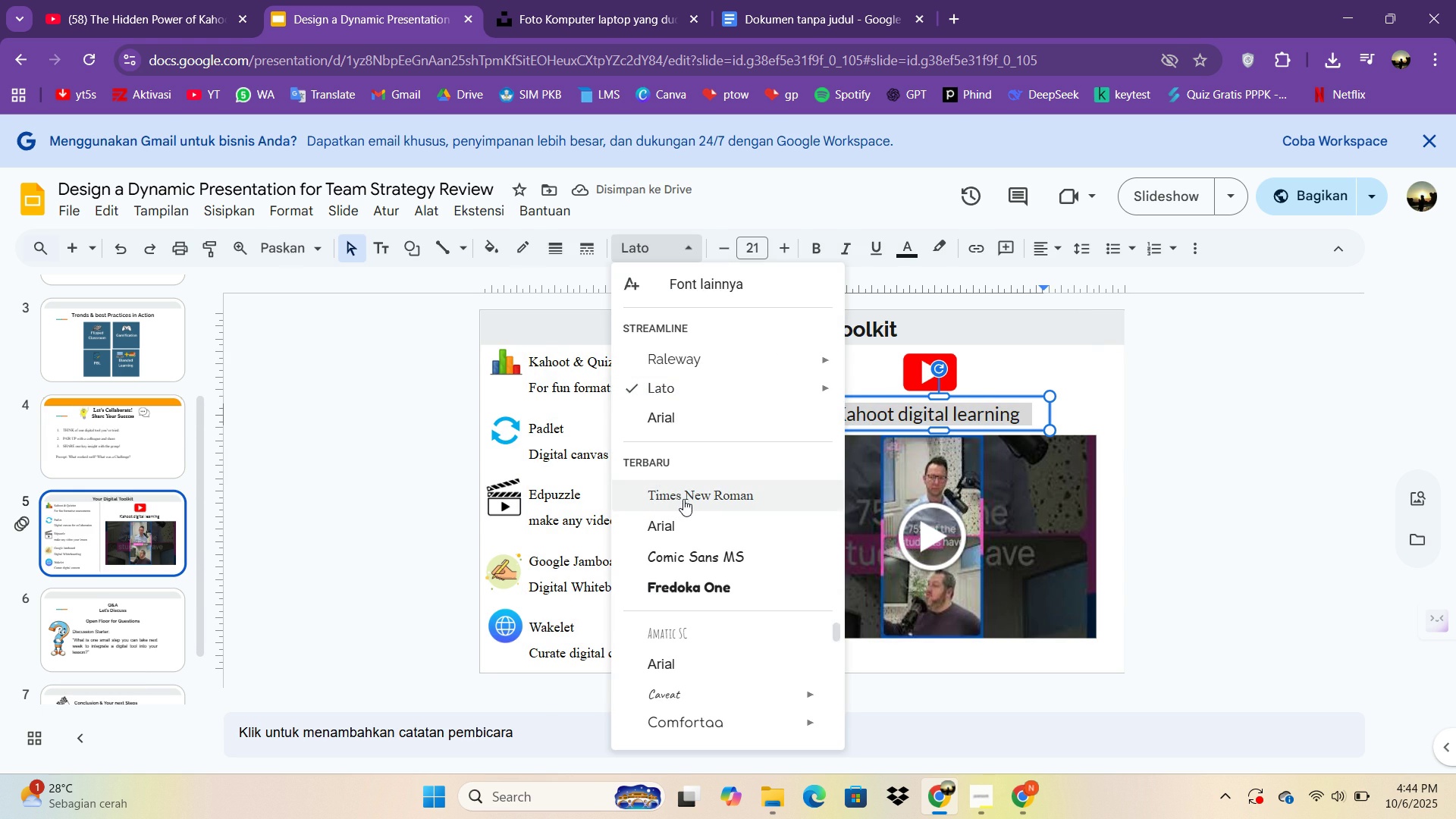 
left_click([682, 499])
 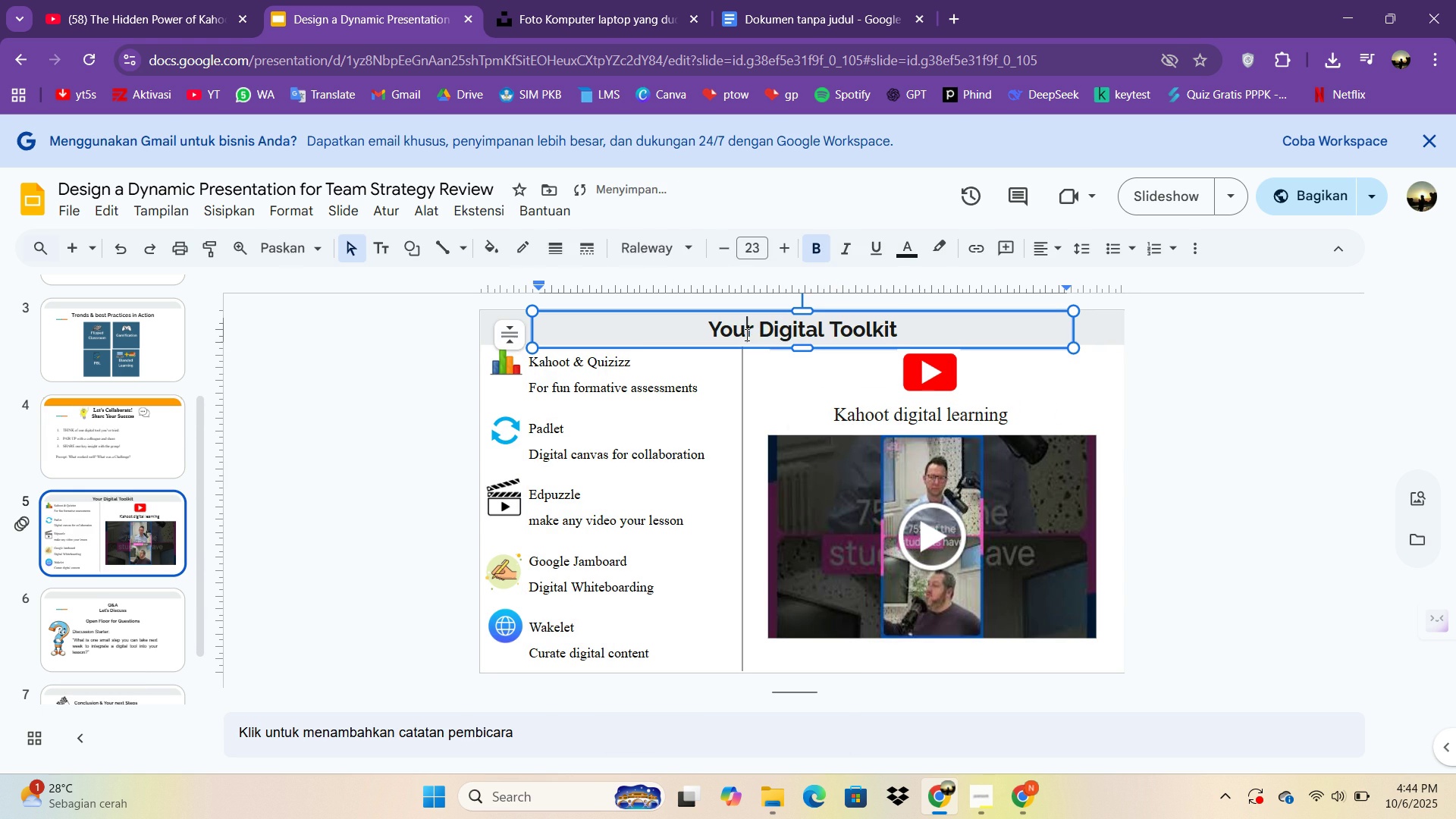 
left_click([745, 334])